 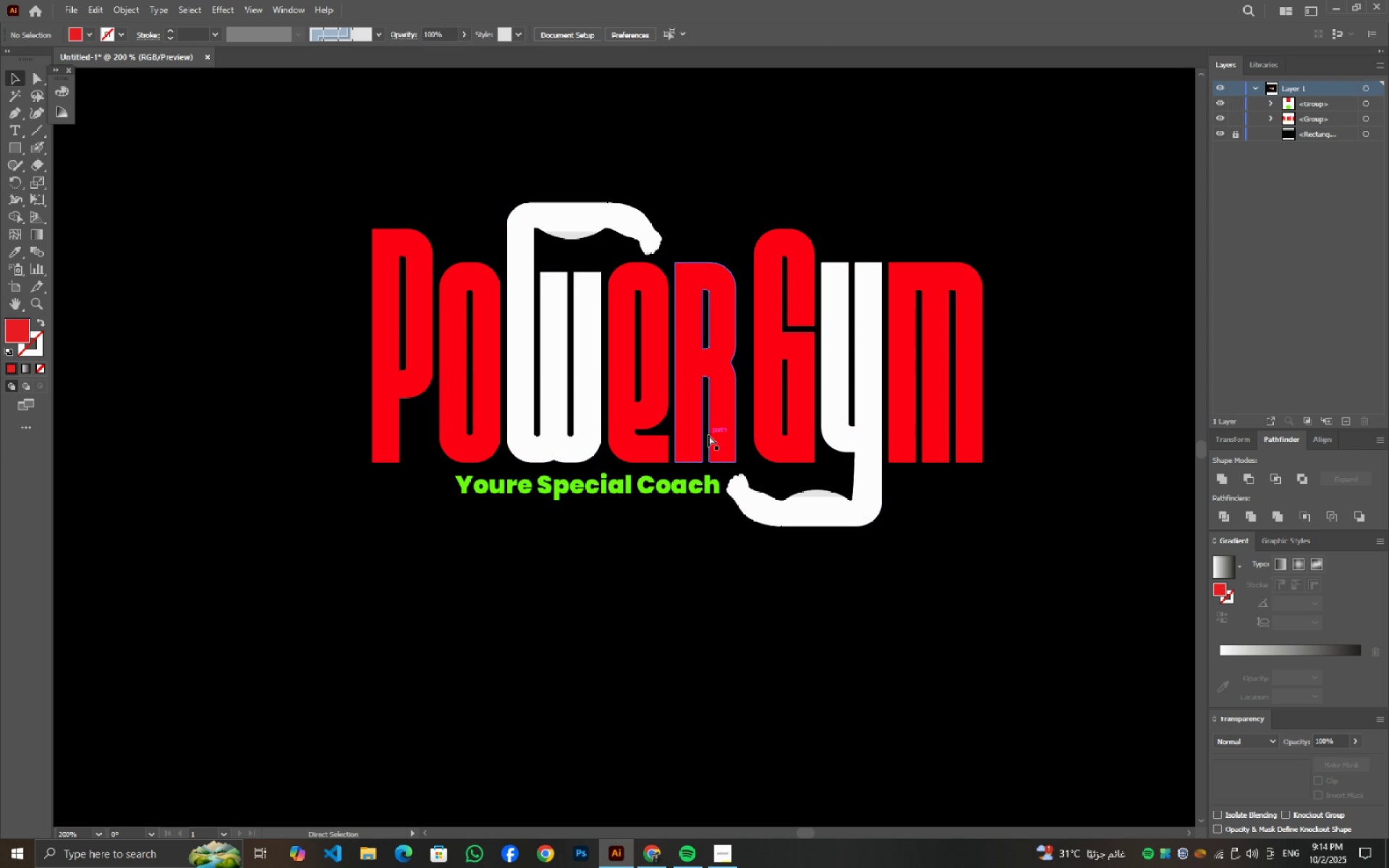 
key(Control+Z)
 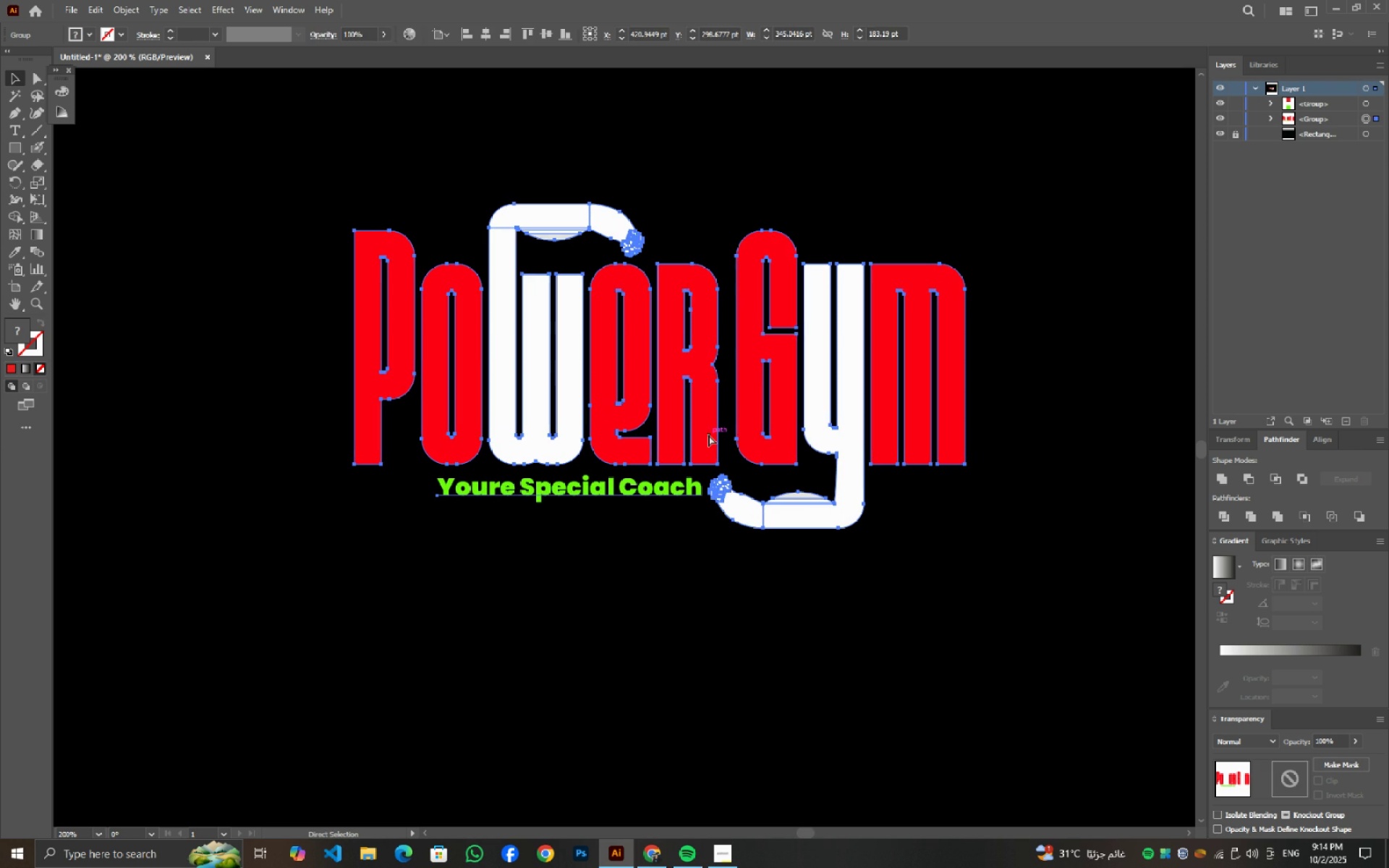 
key(Control+Z)
 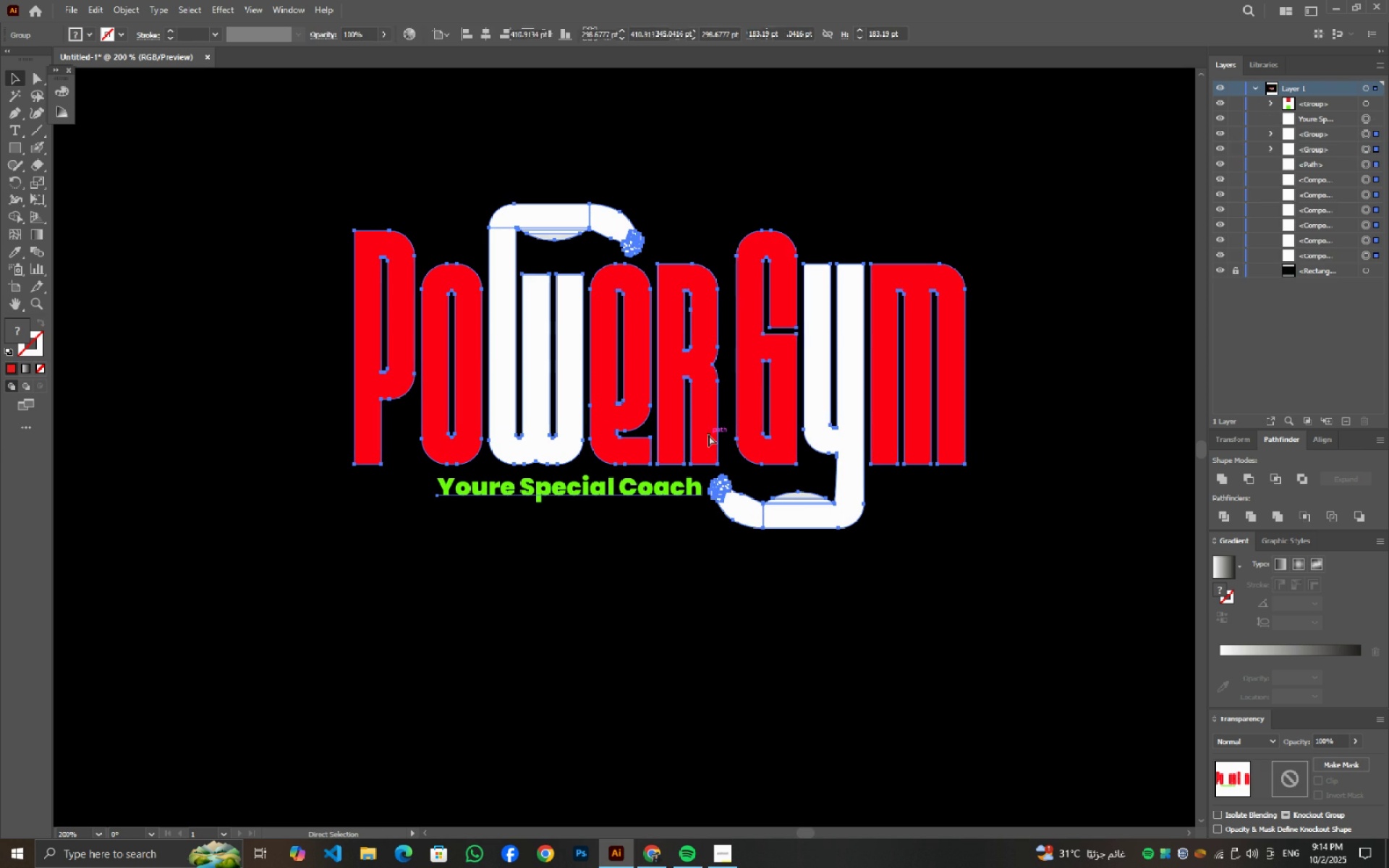 
key(Control+Z)
 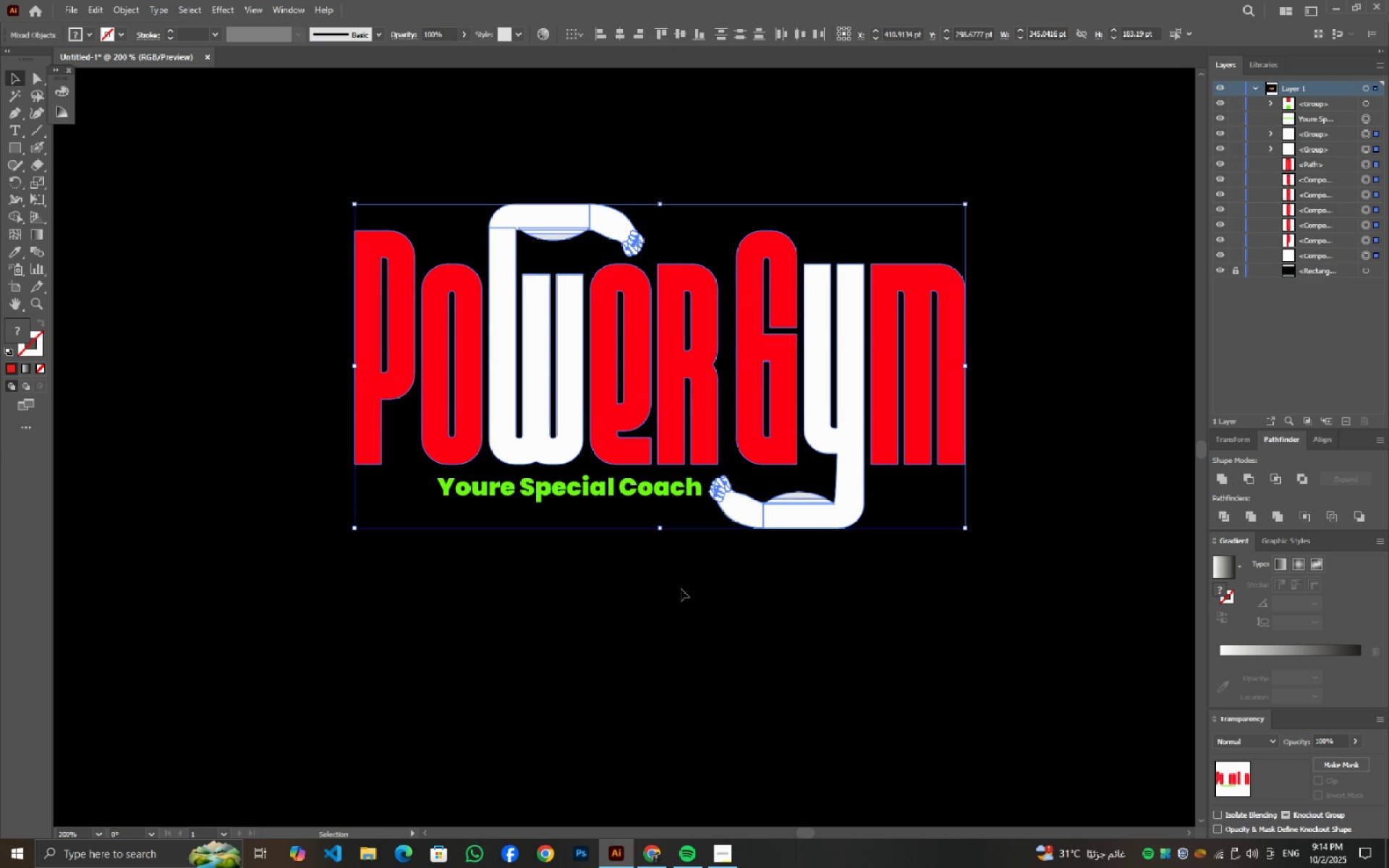 
left_click([681, 589])